 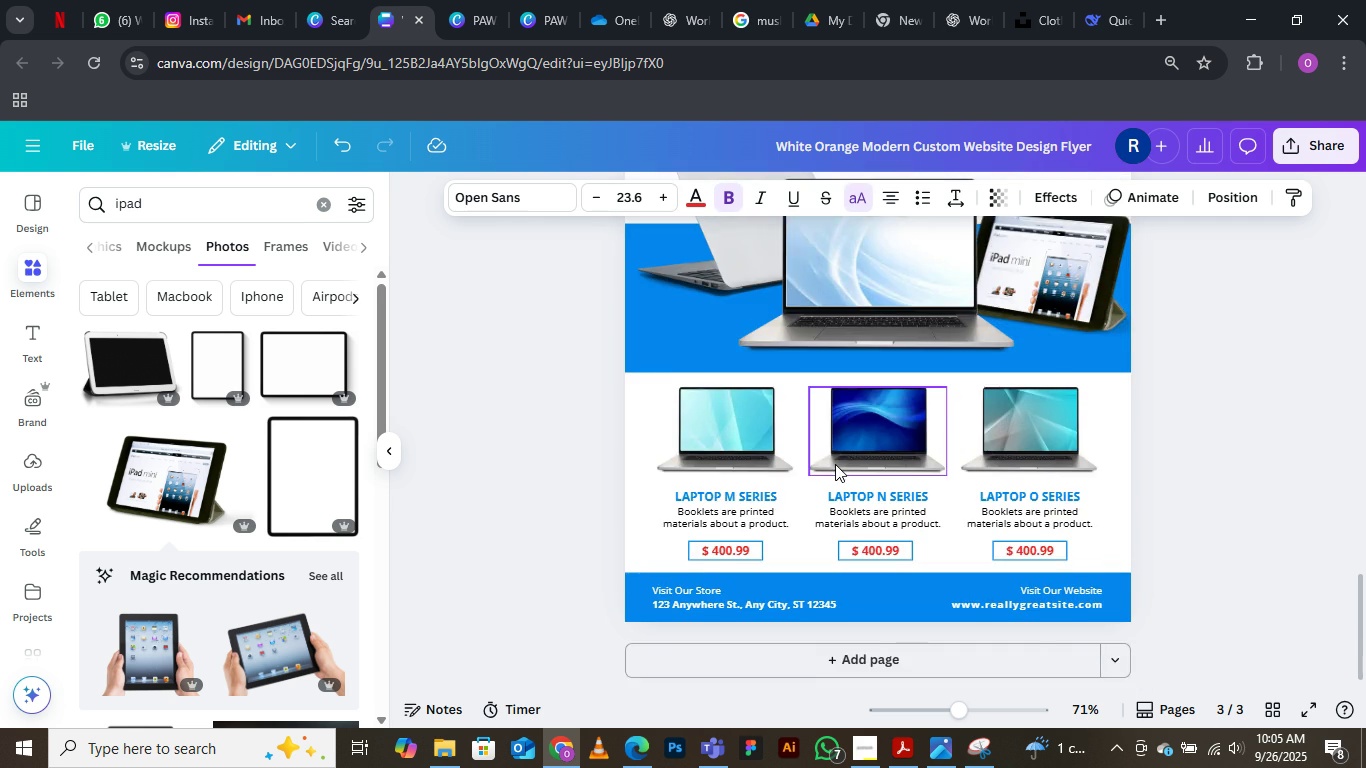 
scroll: coordinate [881, 429], scroll_direction: up, amount: 16.0
 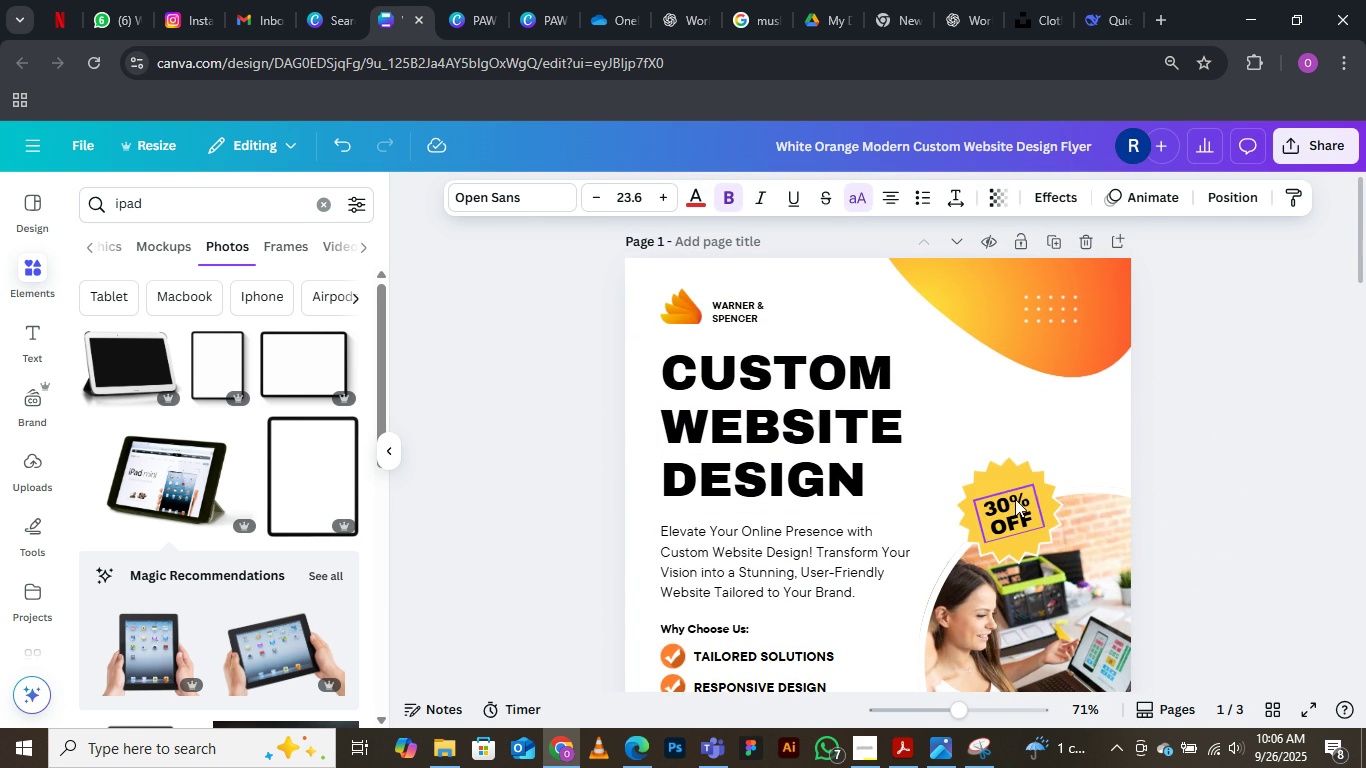 
left_click([1019, 477])
 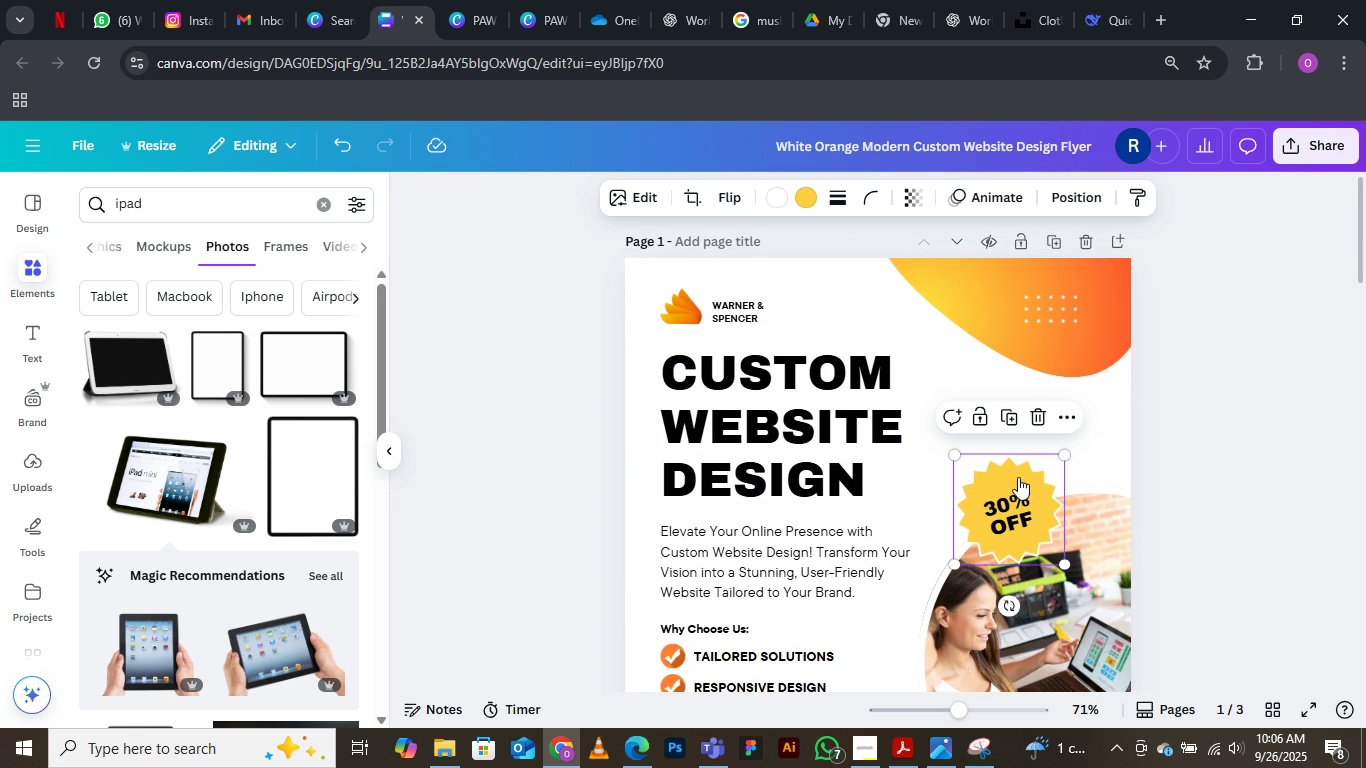 
right_click([1018, 477])
 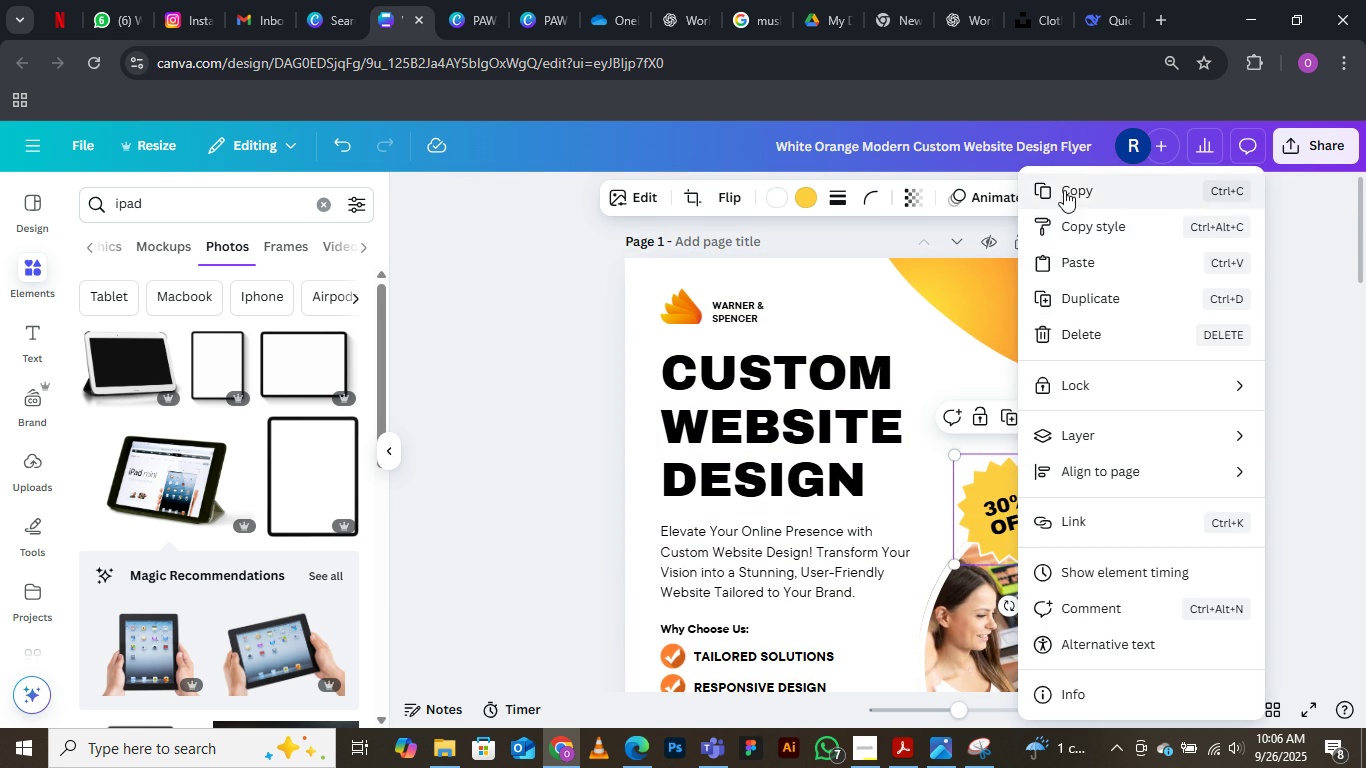 
left_click([1067, 184])
 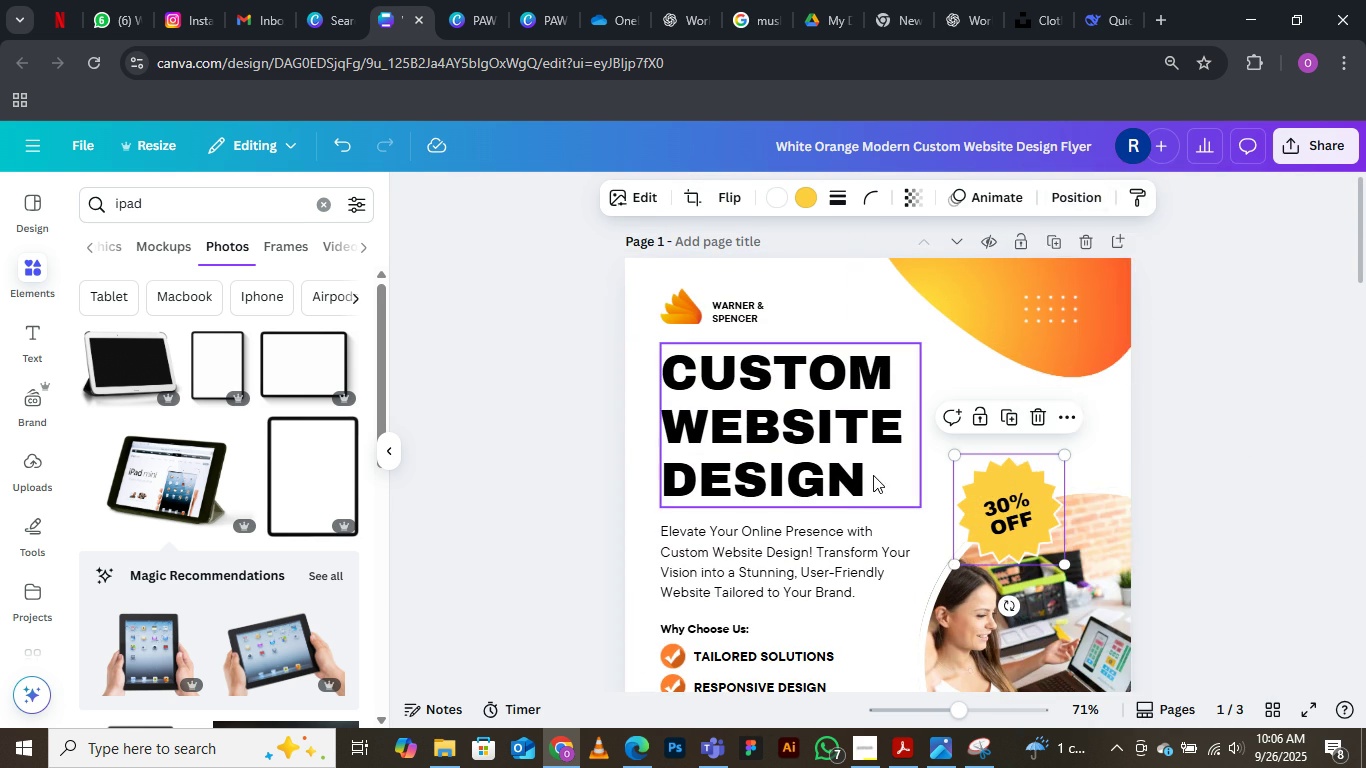 
scroll: coordinate [872, 439], scroll_direction: down, amount: 16.0